 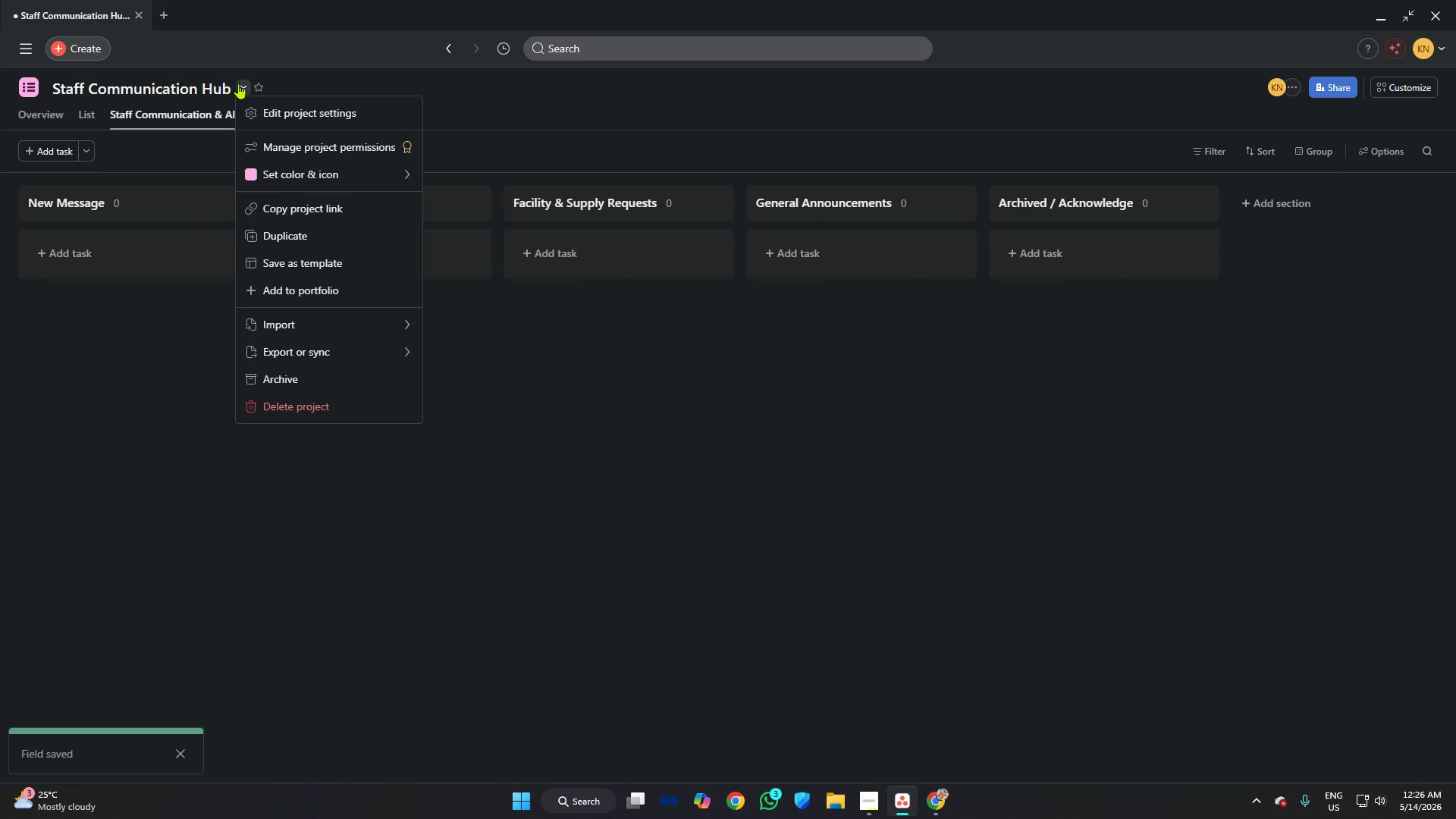 
left_click([323, 325])
 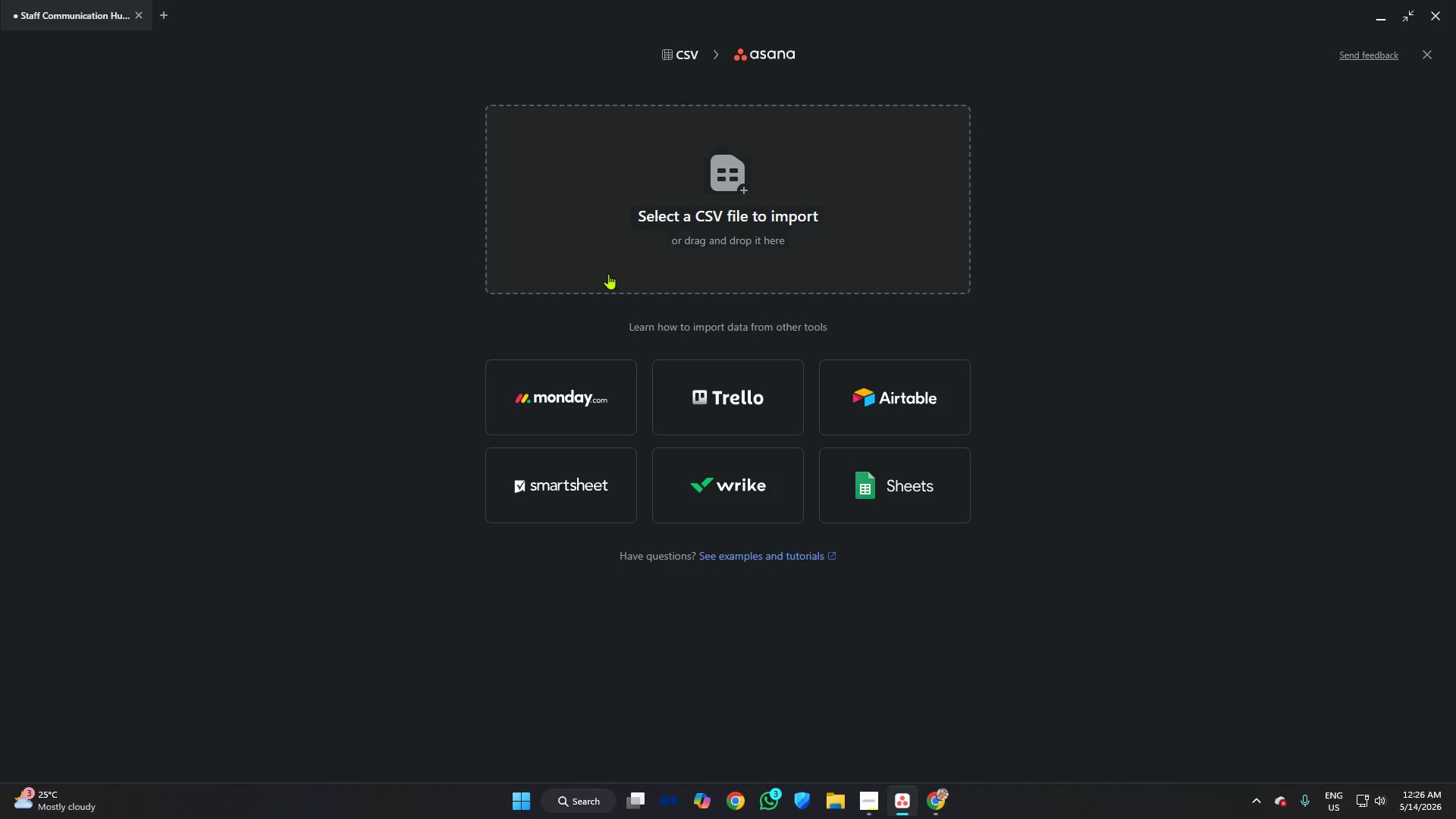 
left_click([686, 249])
 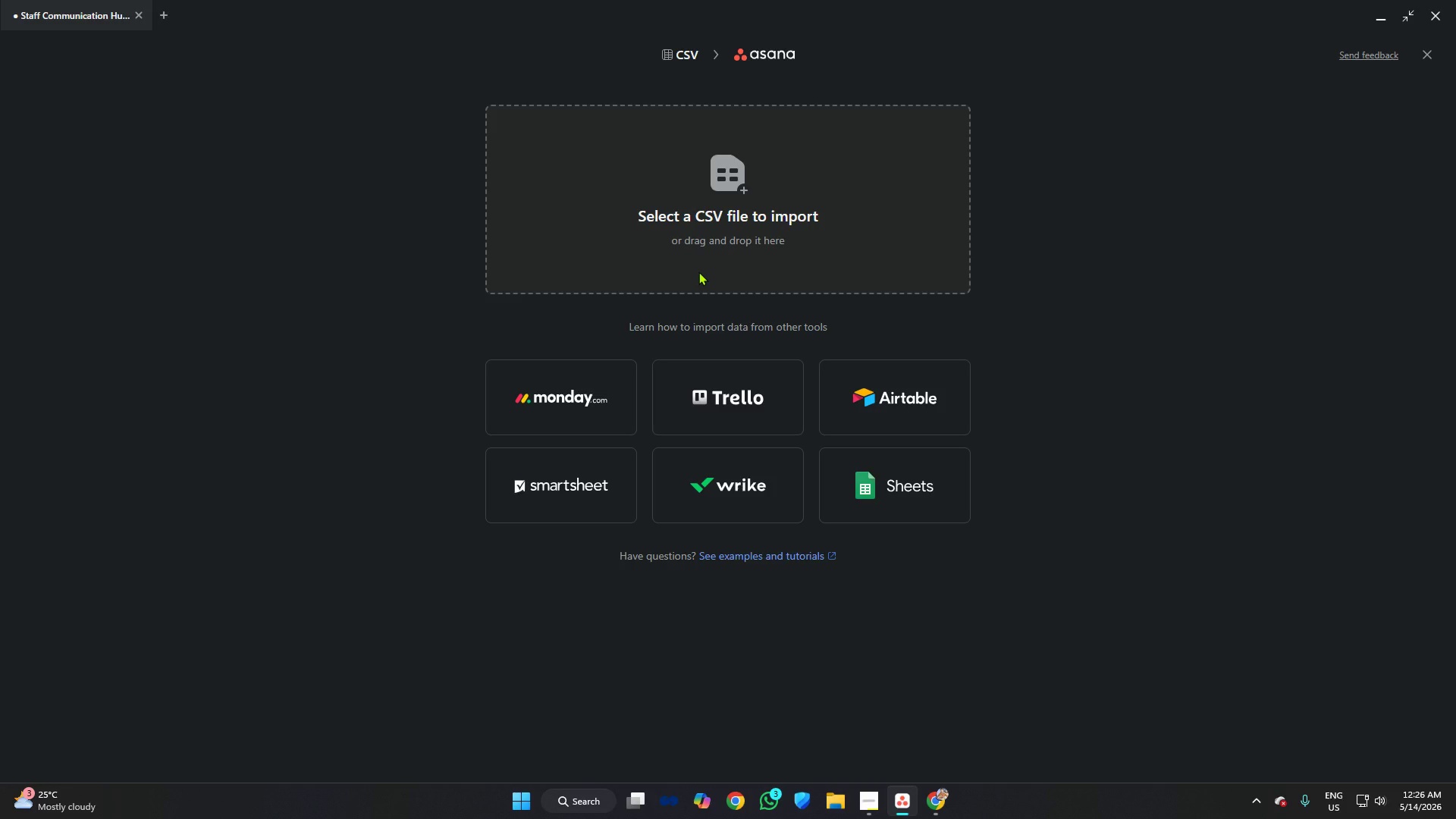 
left_click([698, 250])
 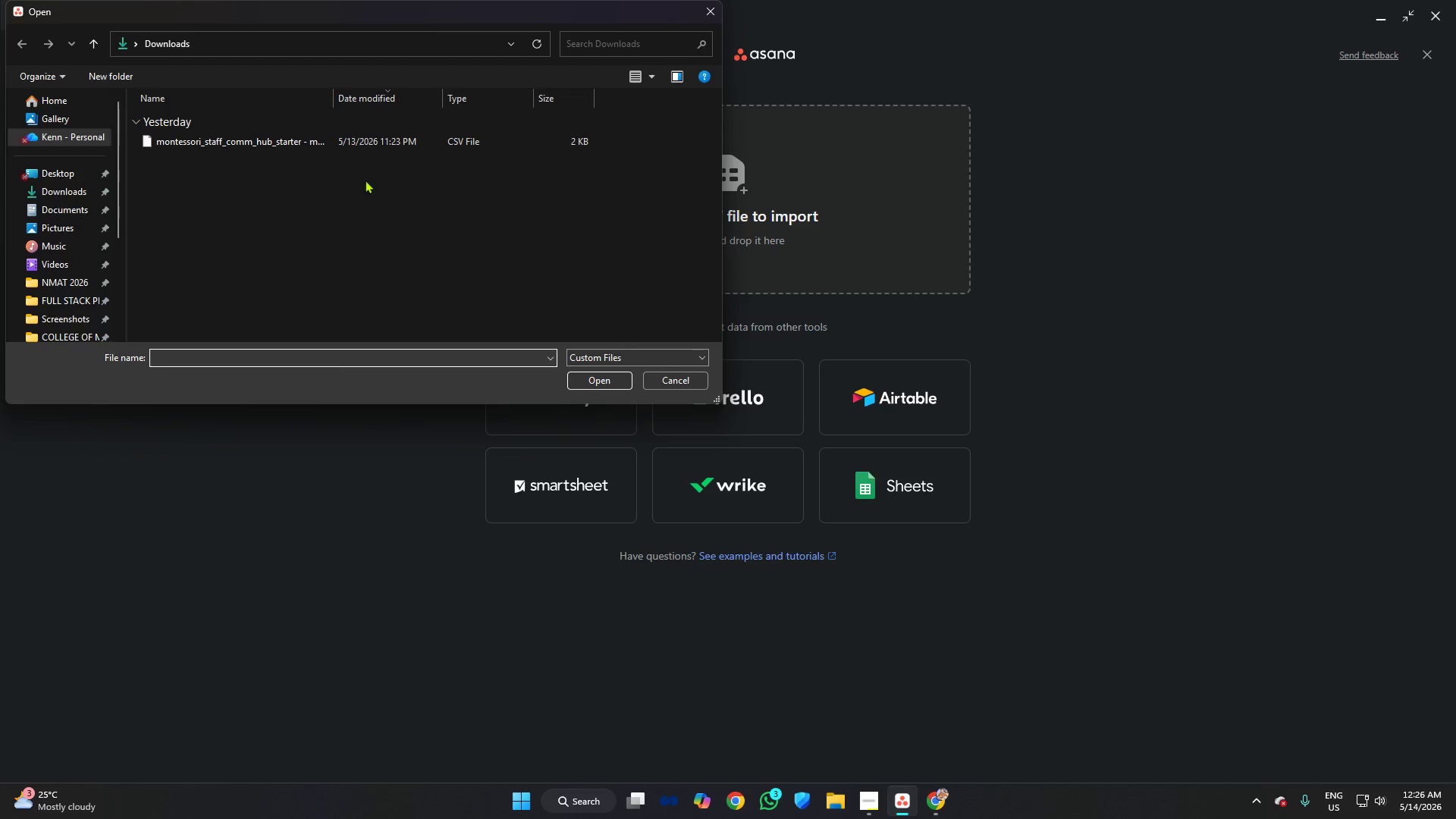 
left_click([212, 141])
 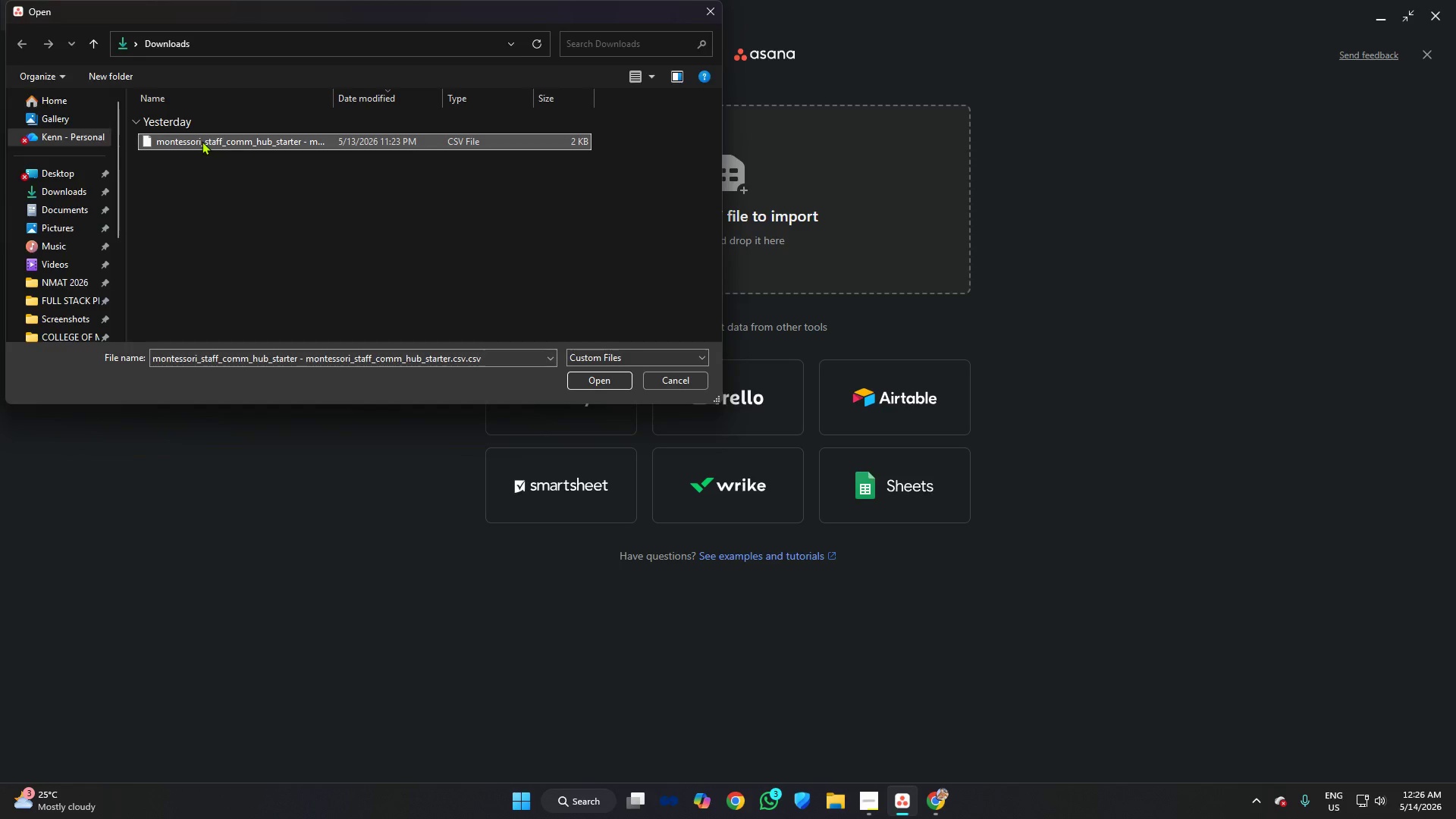 
key(Enter)
 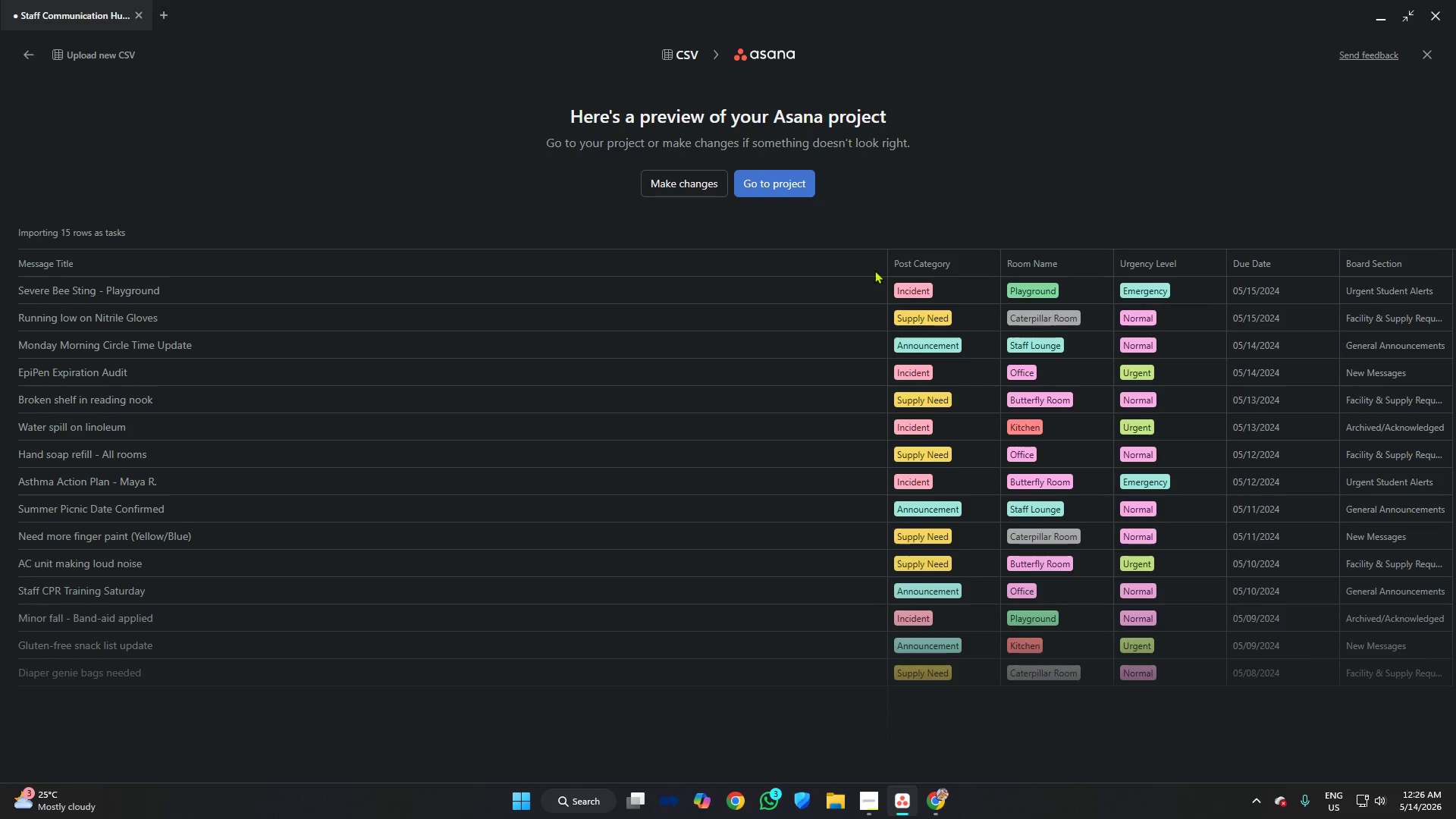 
mouse_move([876, 249])
 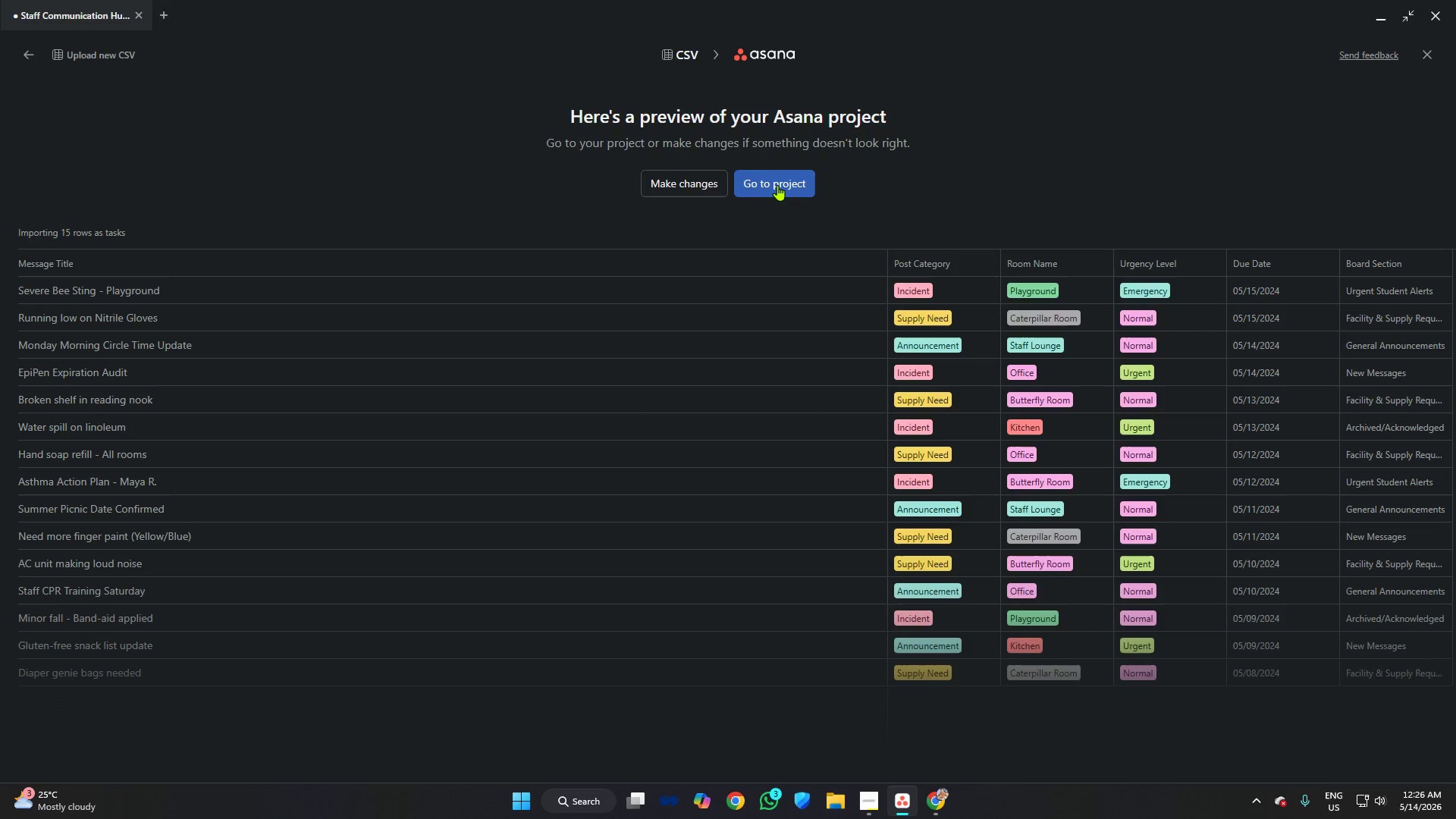 
left_click([777, 185])
 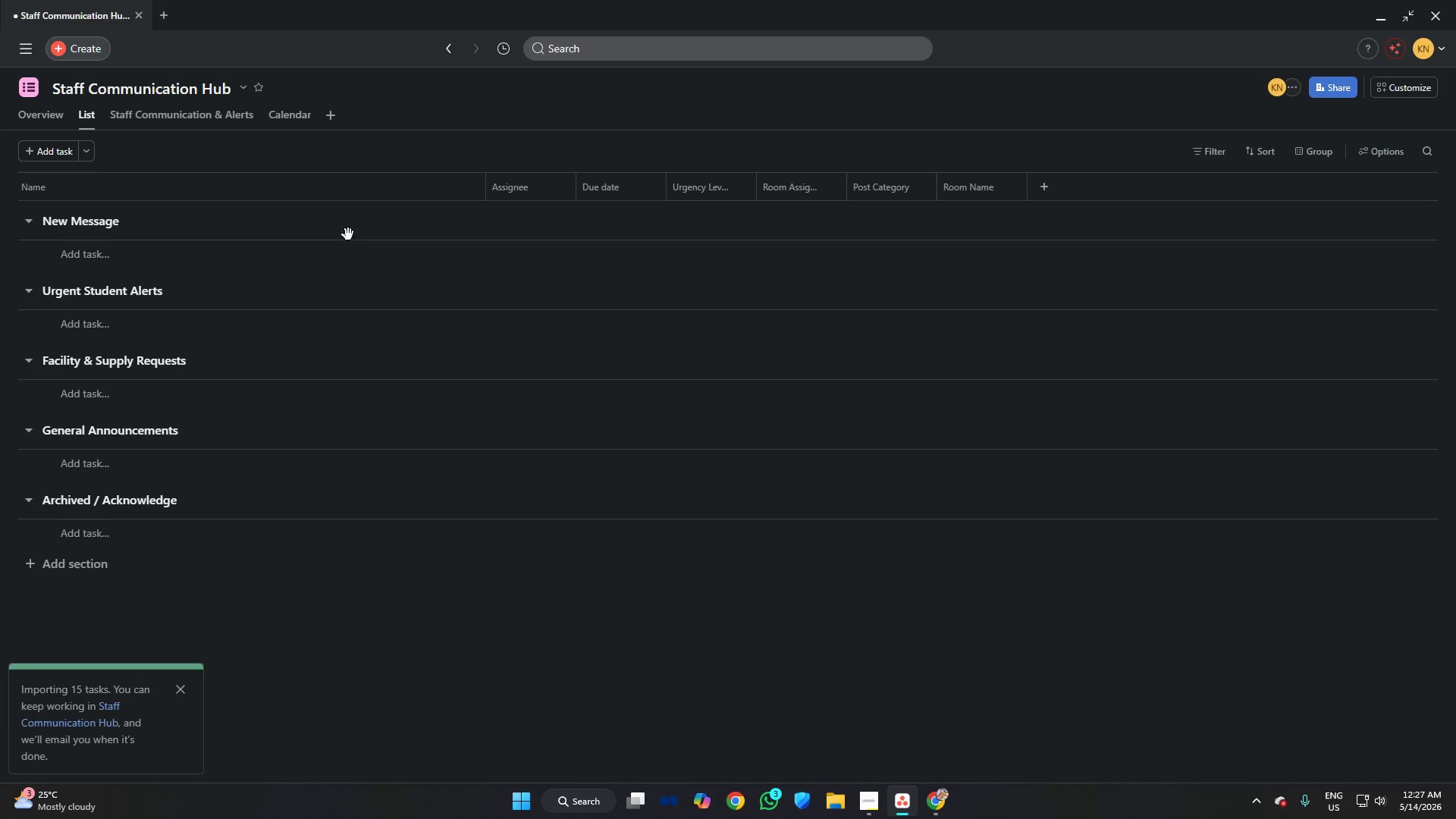 
left_click([152, 114])
 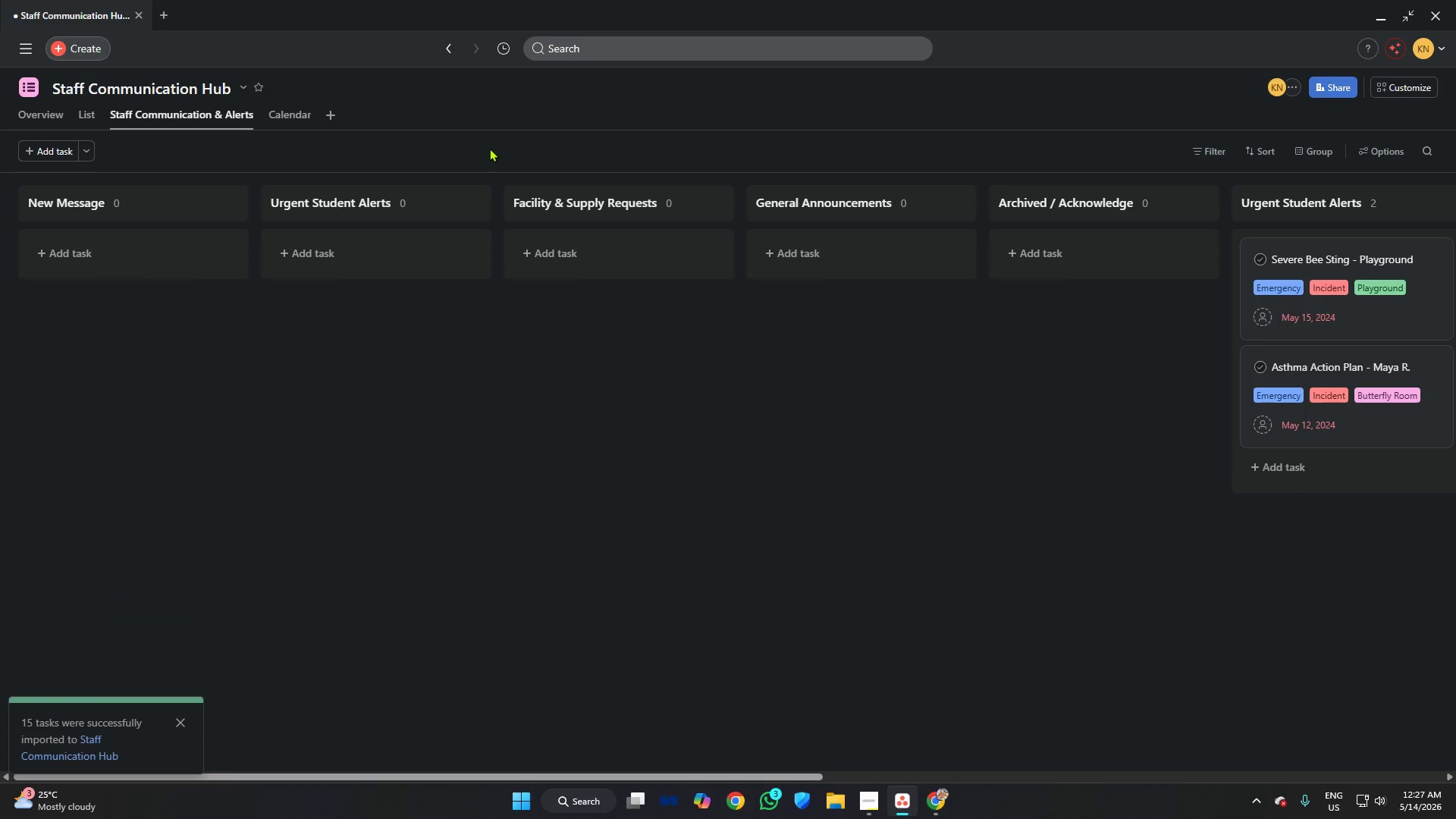 
wait(6.36)
 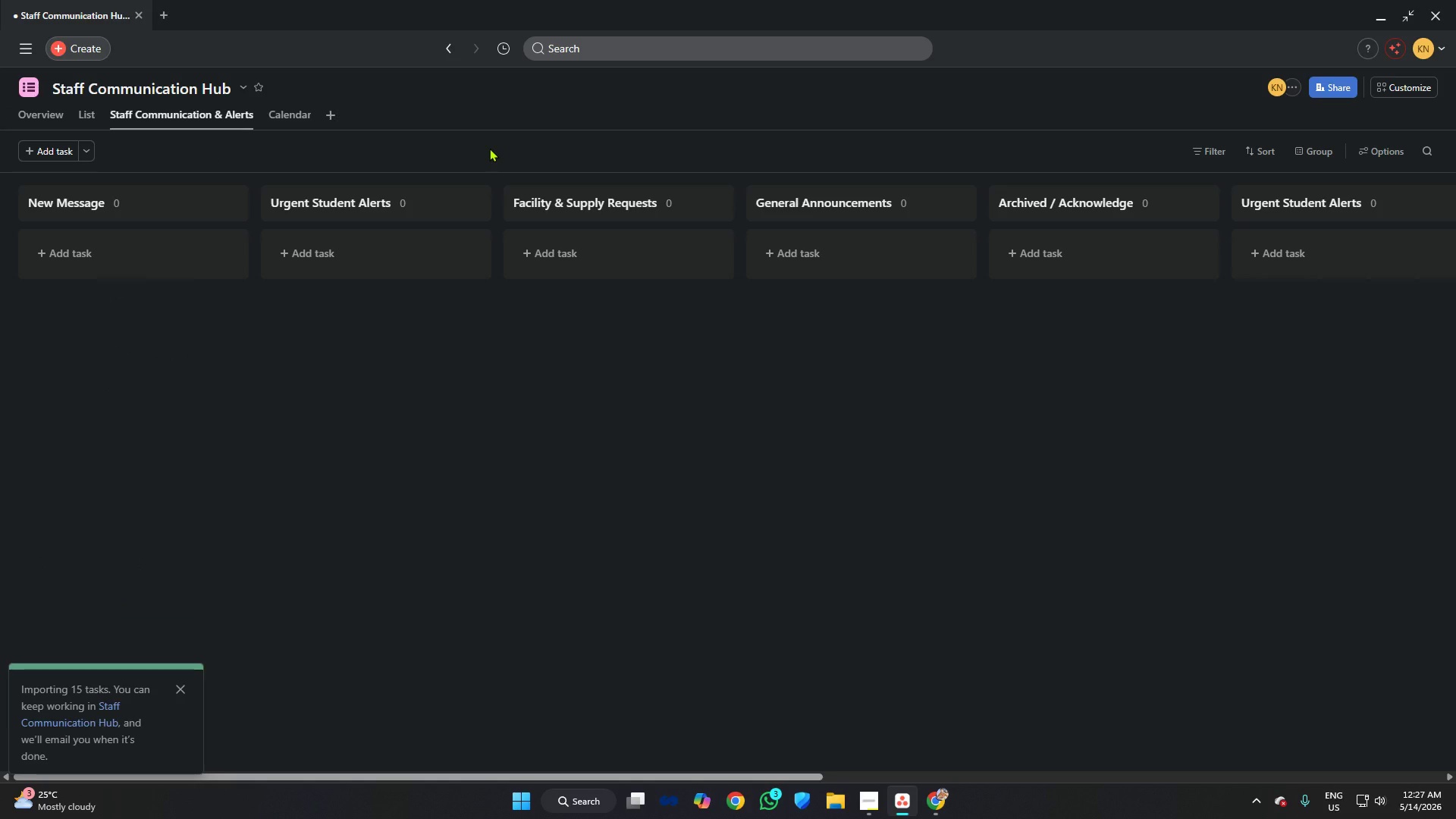 
left_click_drag(start_coordinate=[537, 777], to_coordinate=[328, 736])
 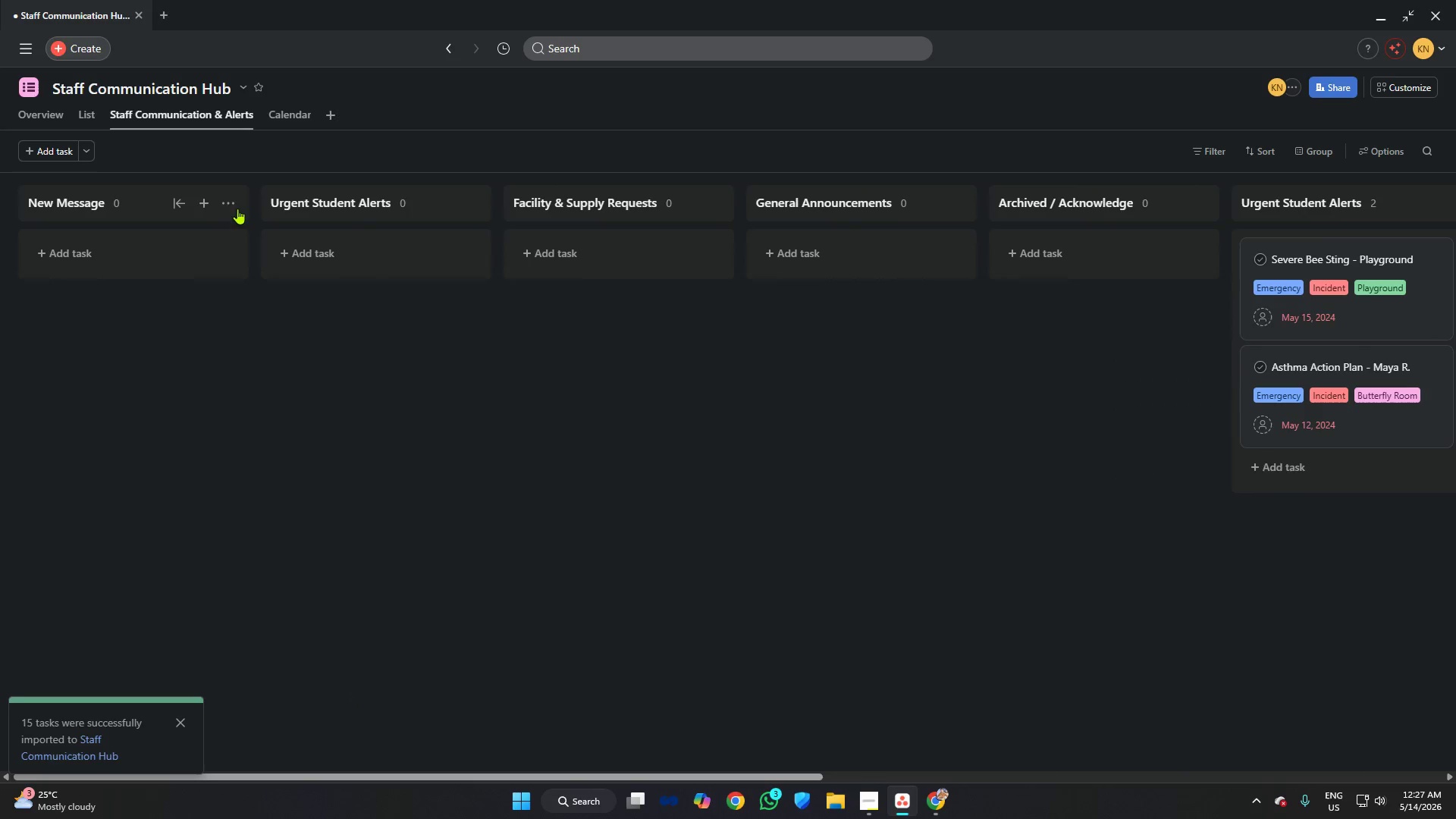 
left_click([229, 199])
 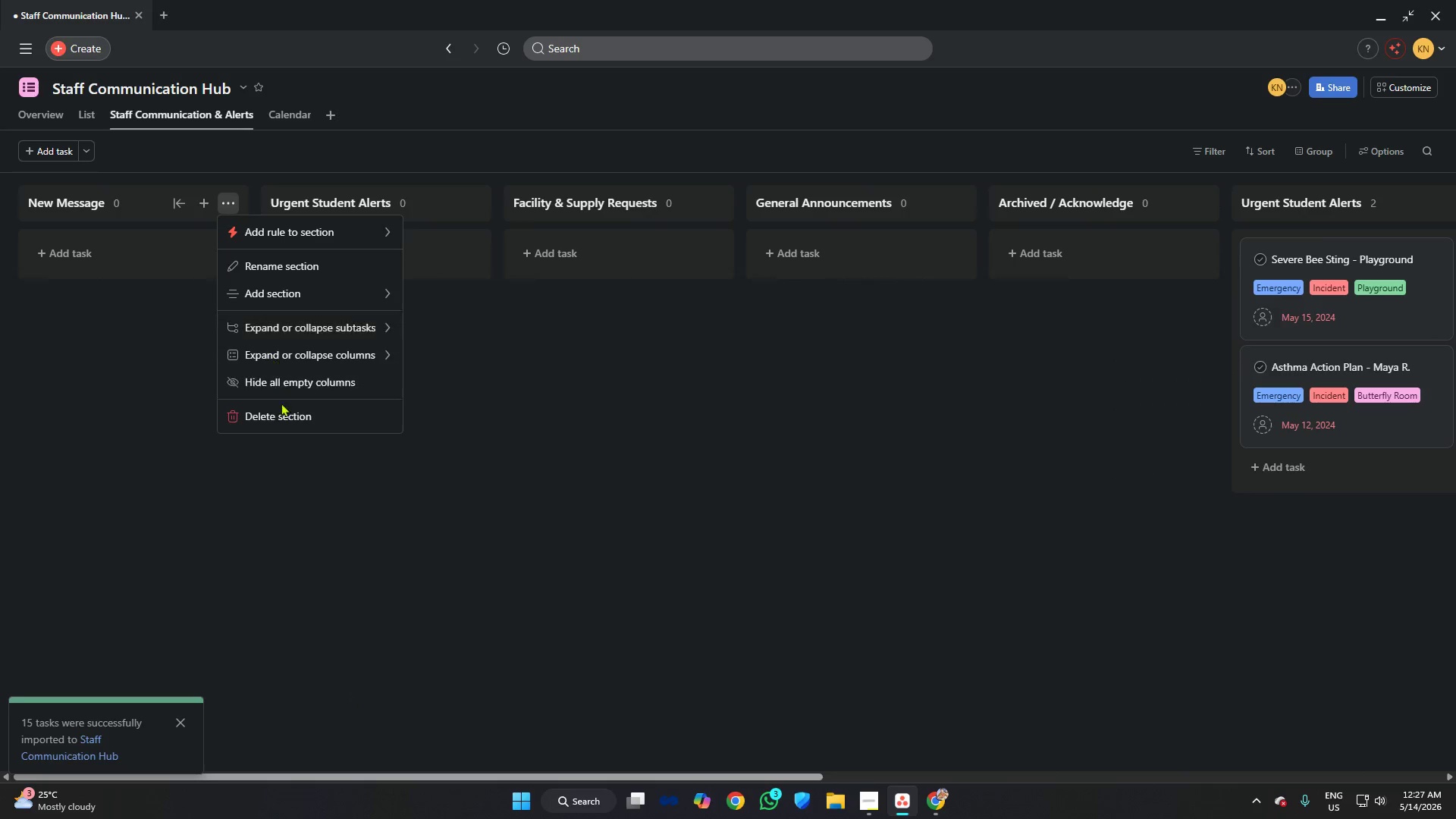 
left_click([285, 423])
 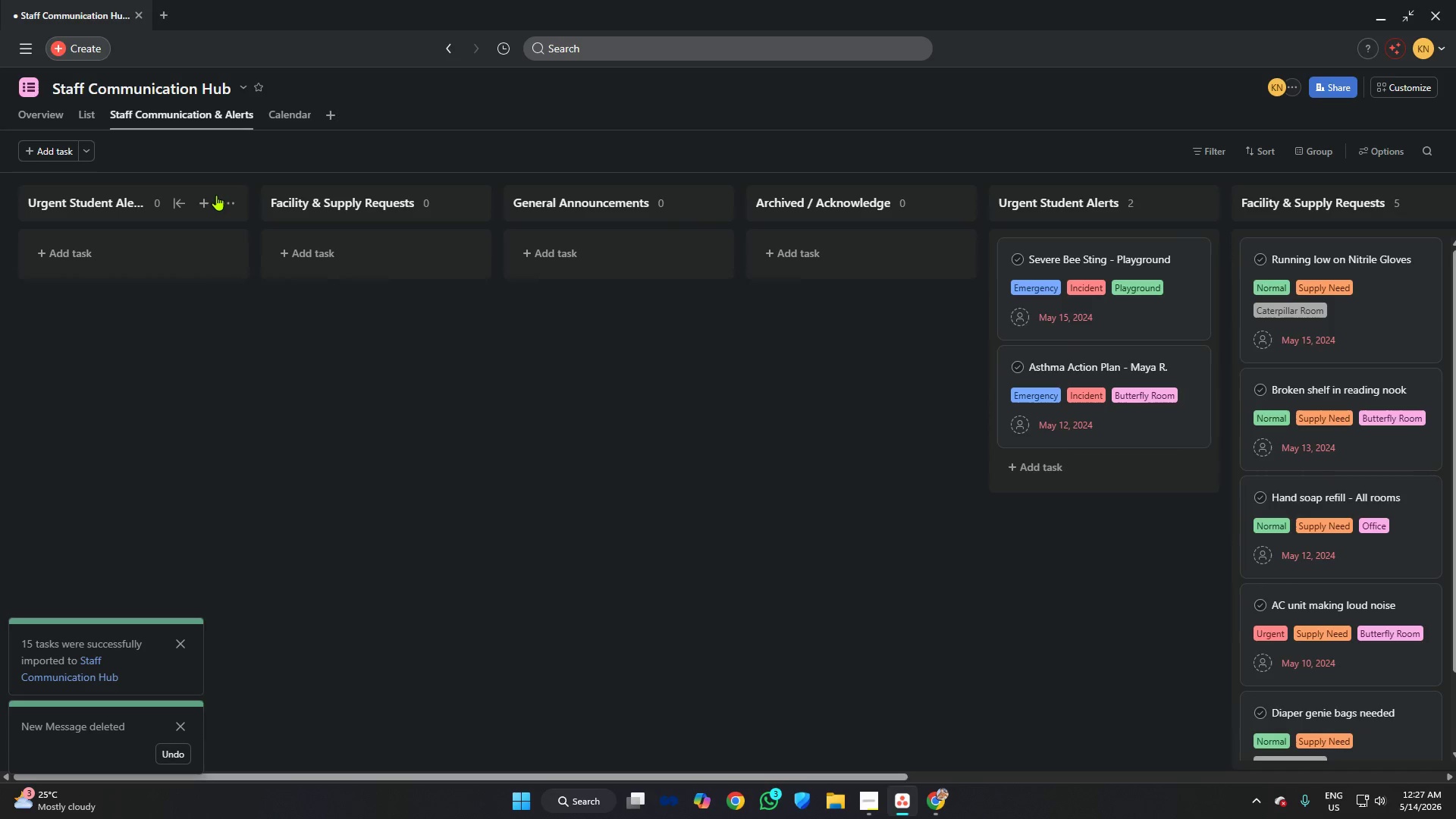 
left_click([227, 195])
 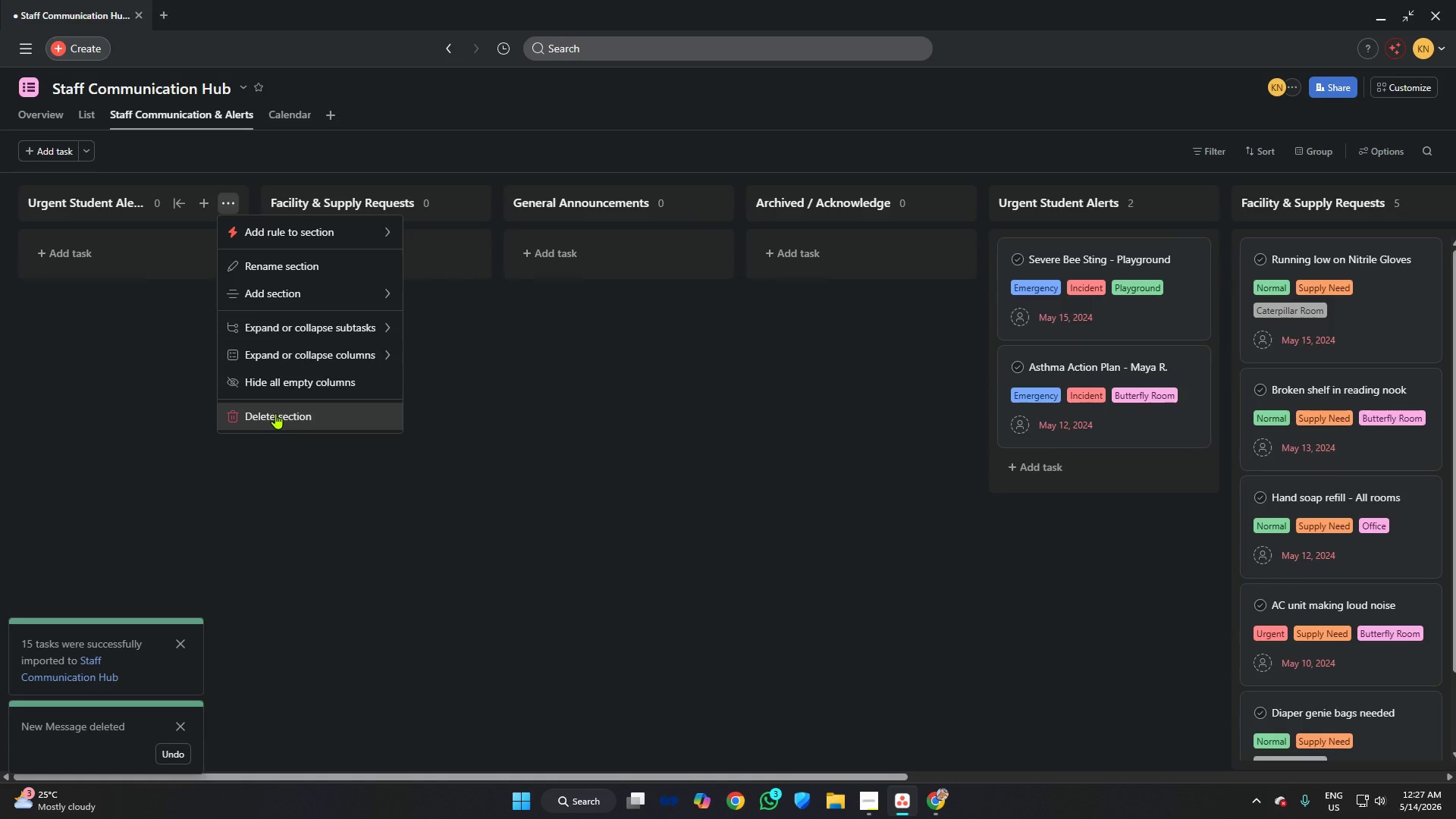 
left_click([275, 413])
 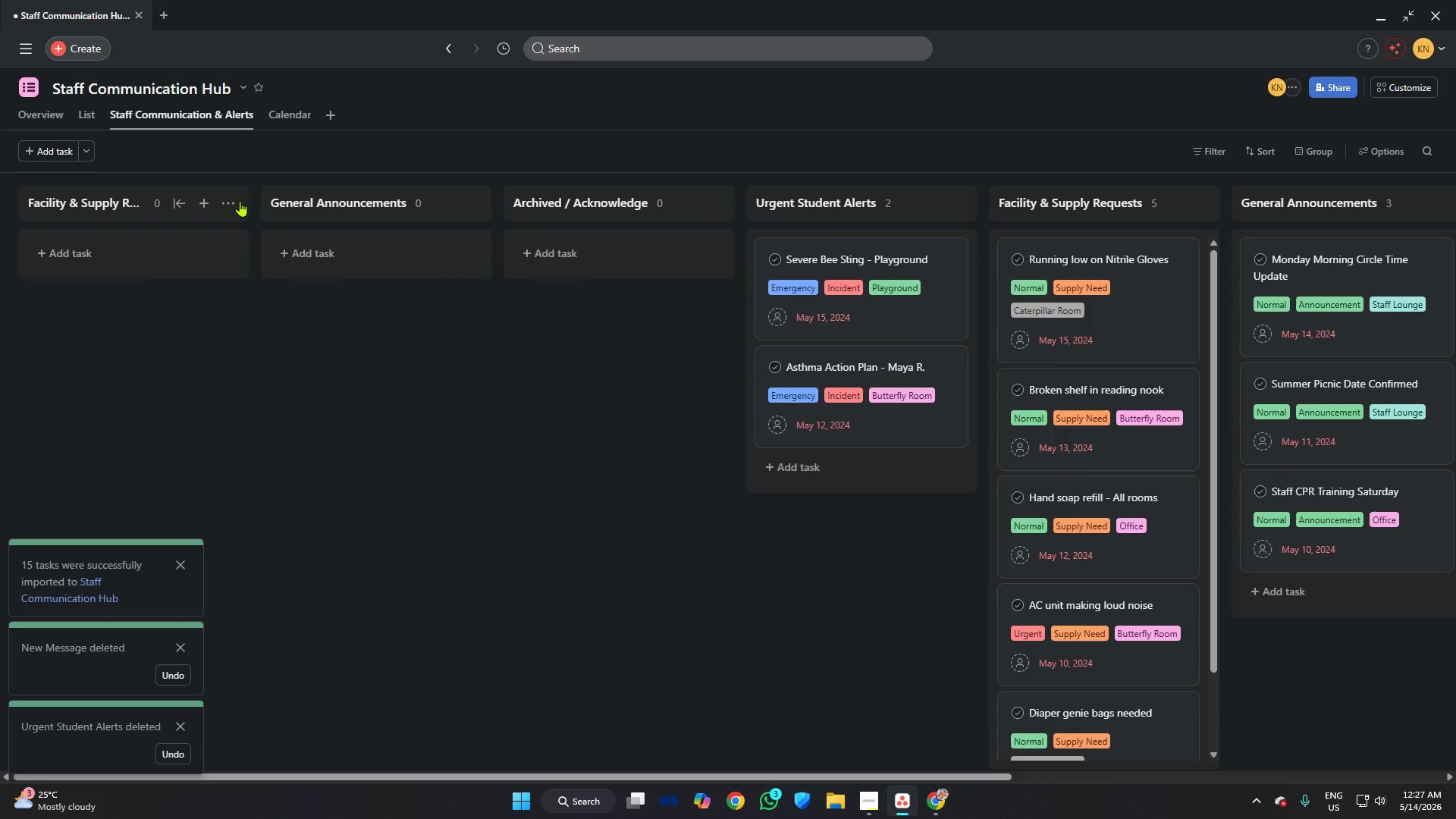 
left_click([233, 199])
 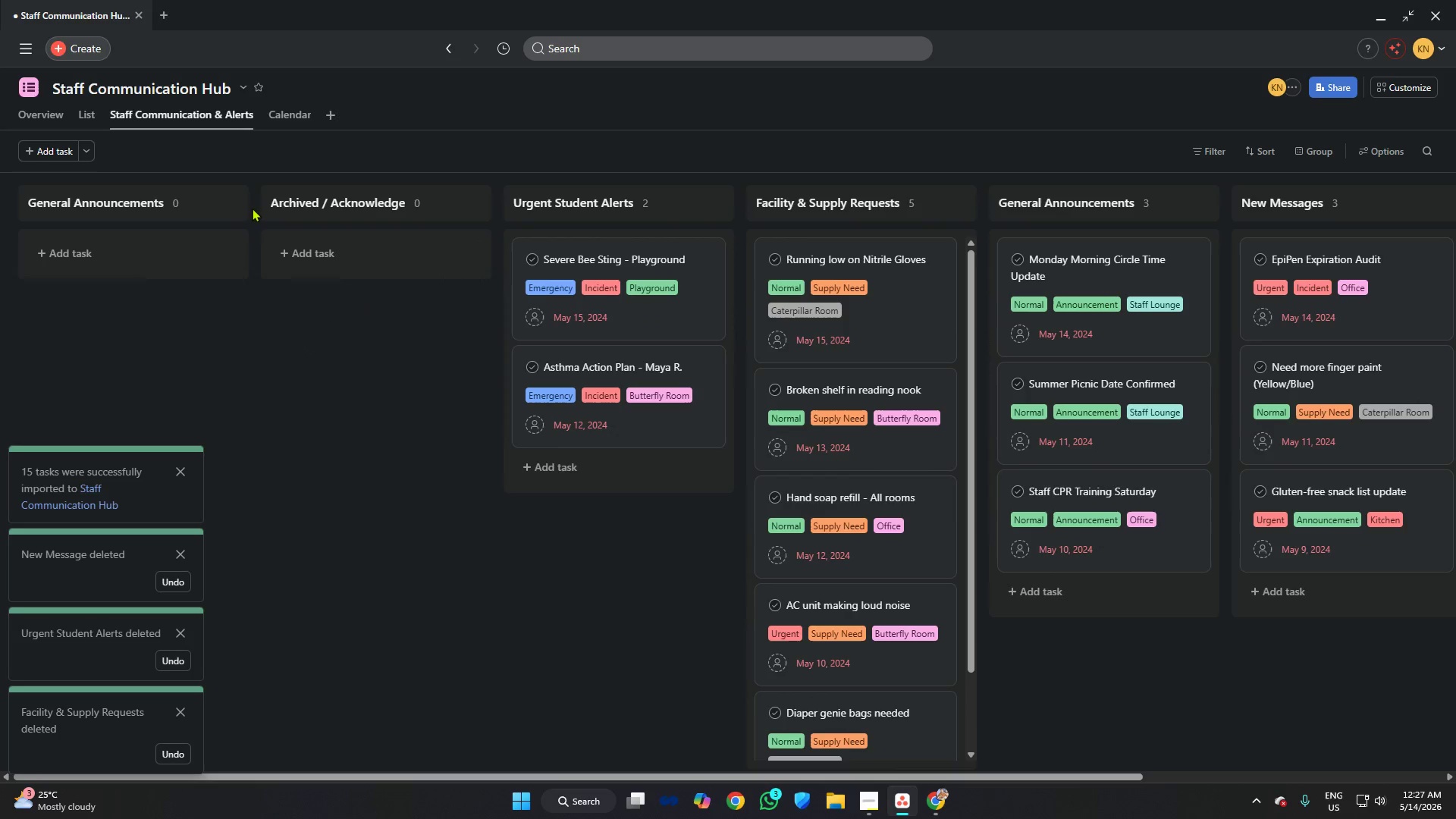 
left_click([230, 200])
 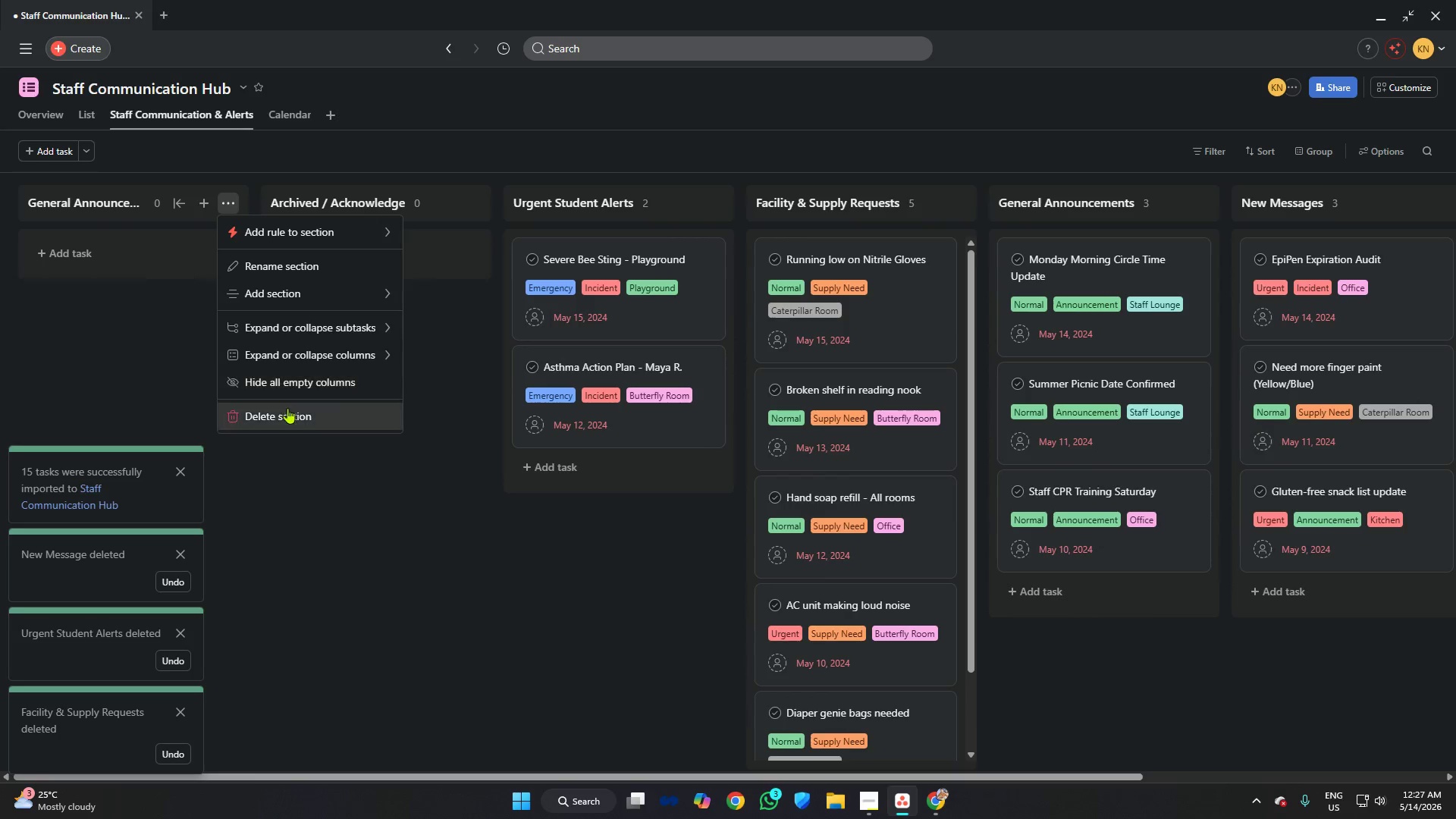 
left_click([287, 408])
 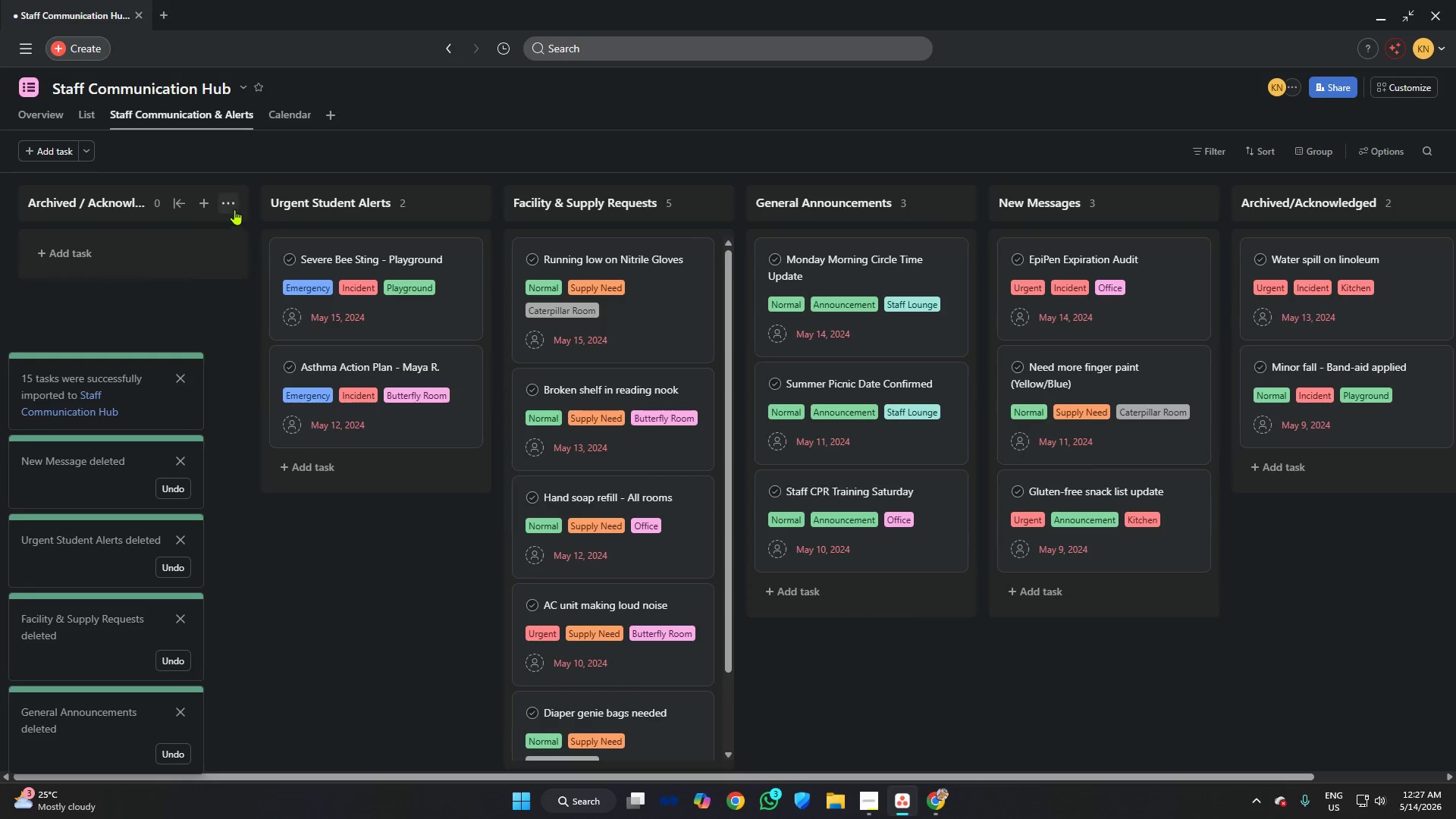 
left_click([233, 205])
 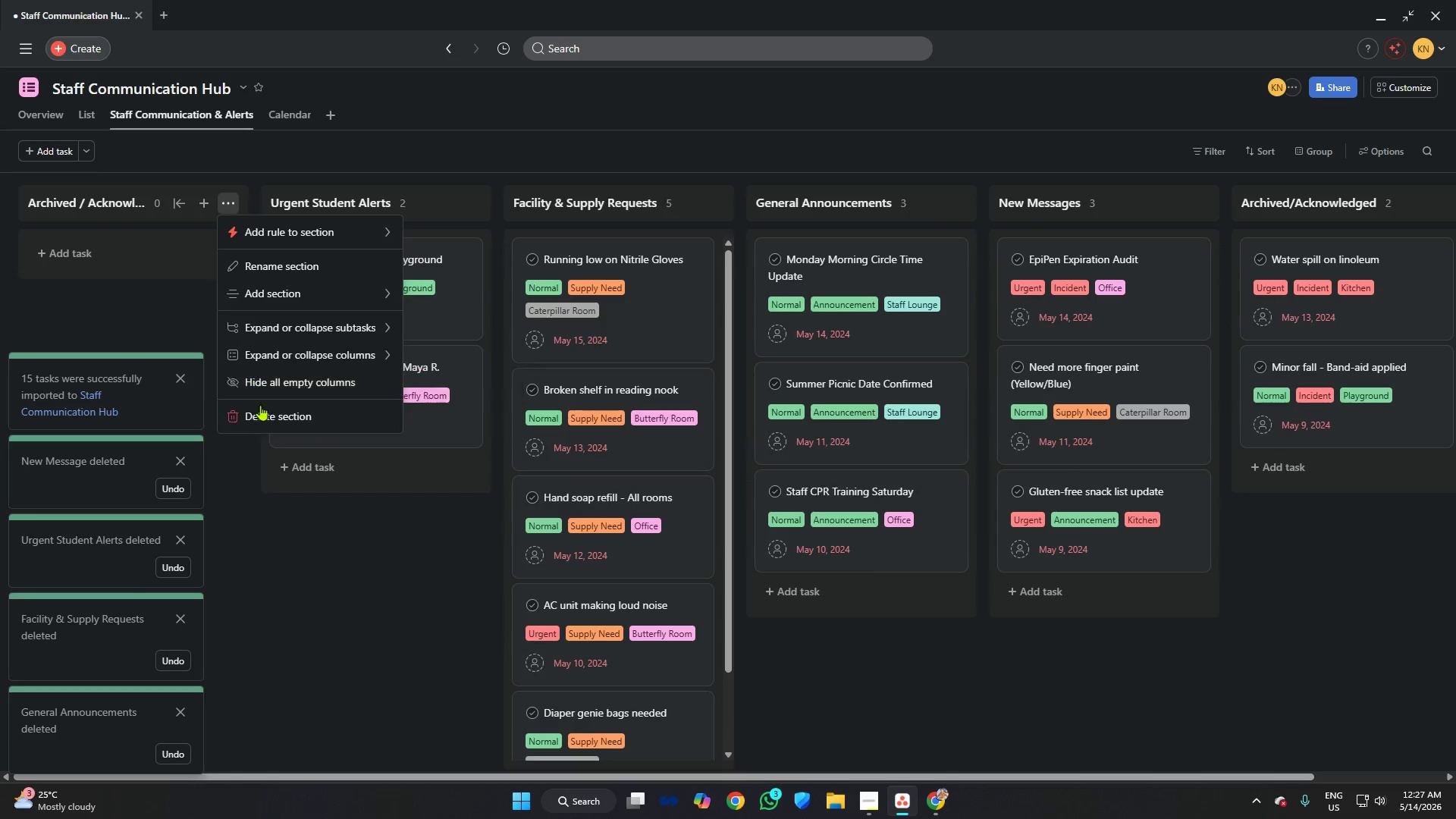 
left_click([262, 410])
 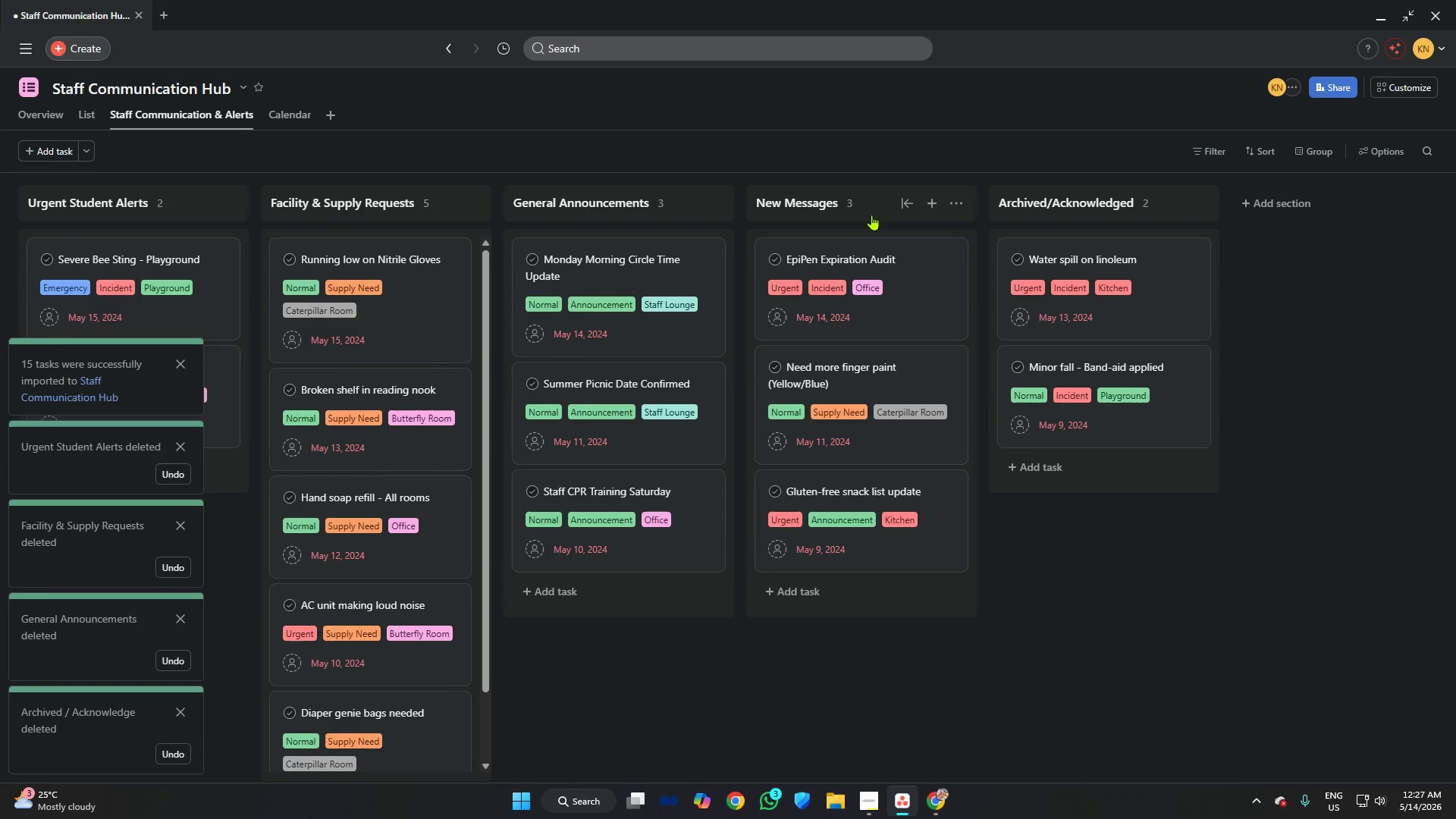 
left_click_drag(start_coordinate=[833, 206], to_coordinate=[210, 204])
 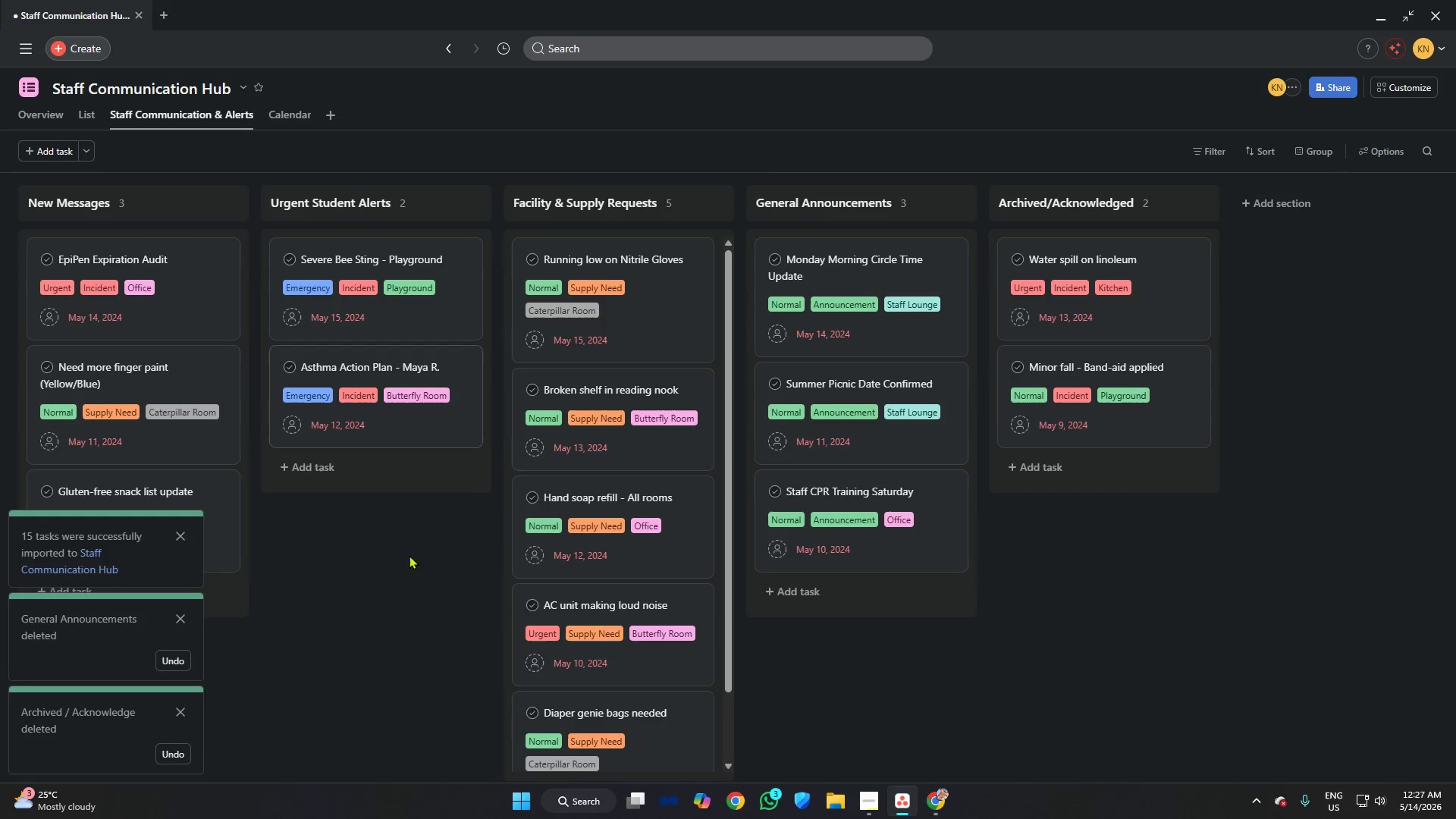 
left_click([395, 575])
 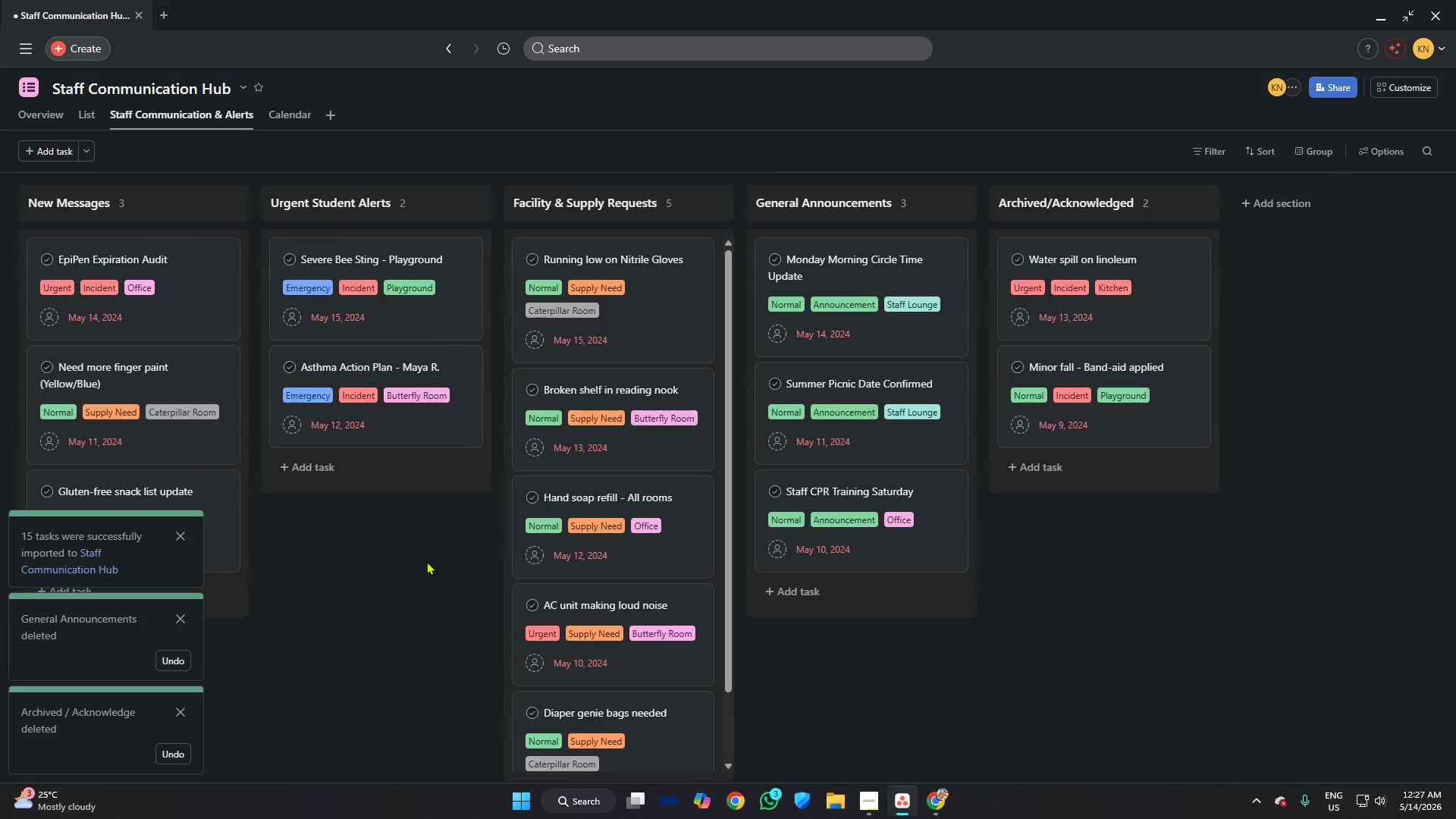 
key(Alt+AltLeft)
 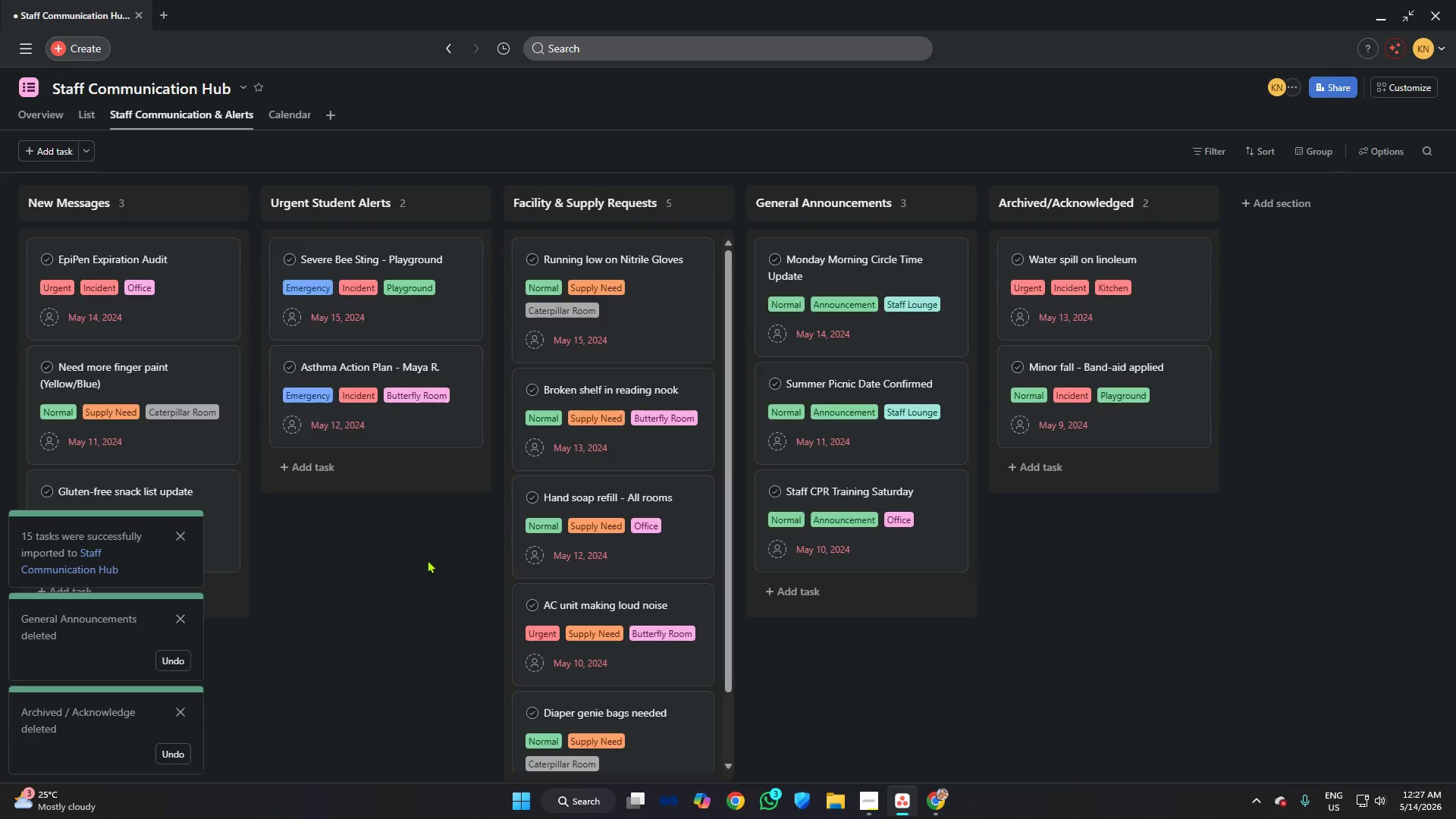 
key(Alt+Tab)